 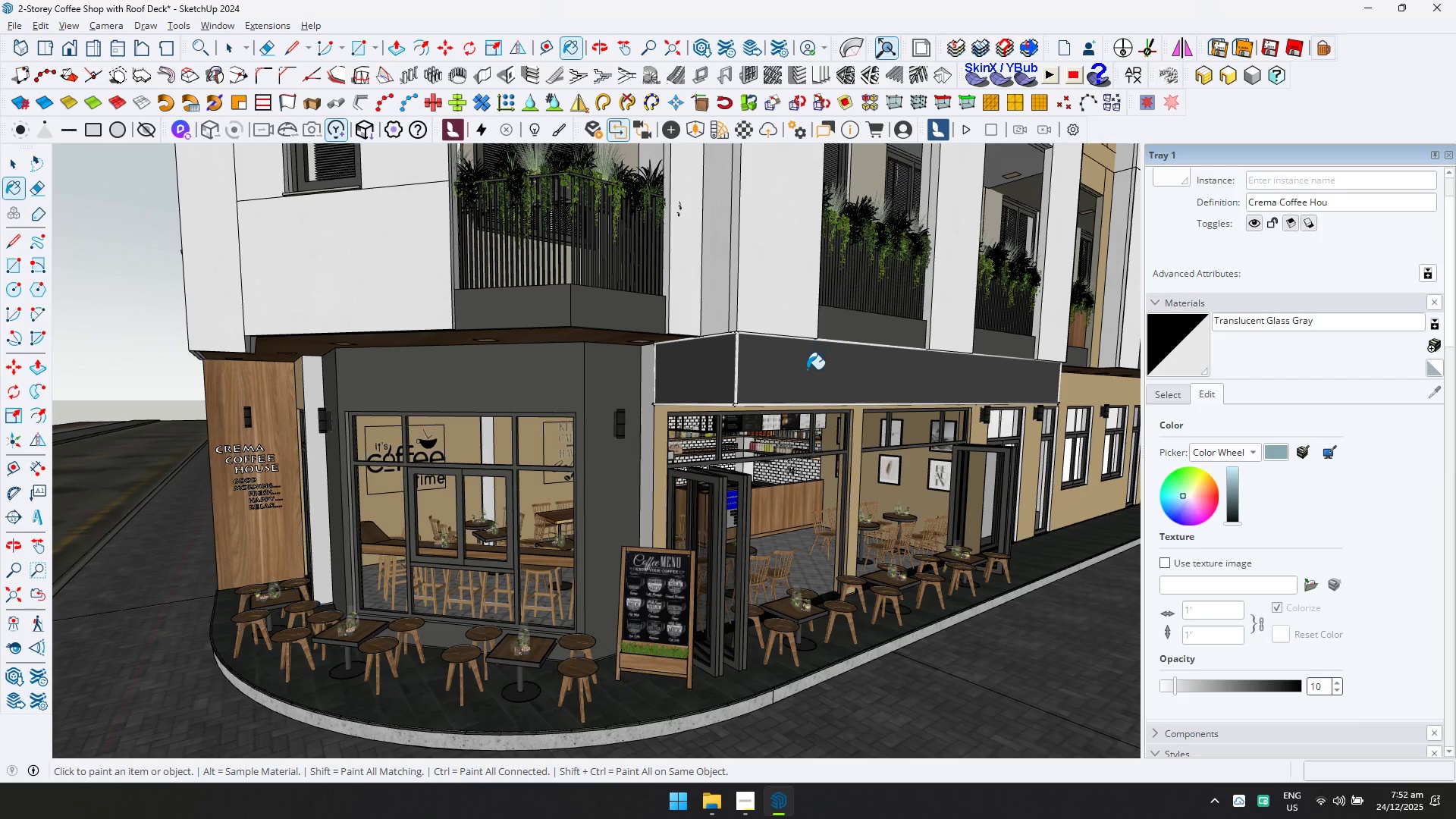 
scroll: coordinate [768, 453], scroll_direction: down, amount: 6.0
 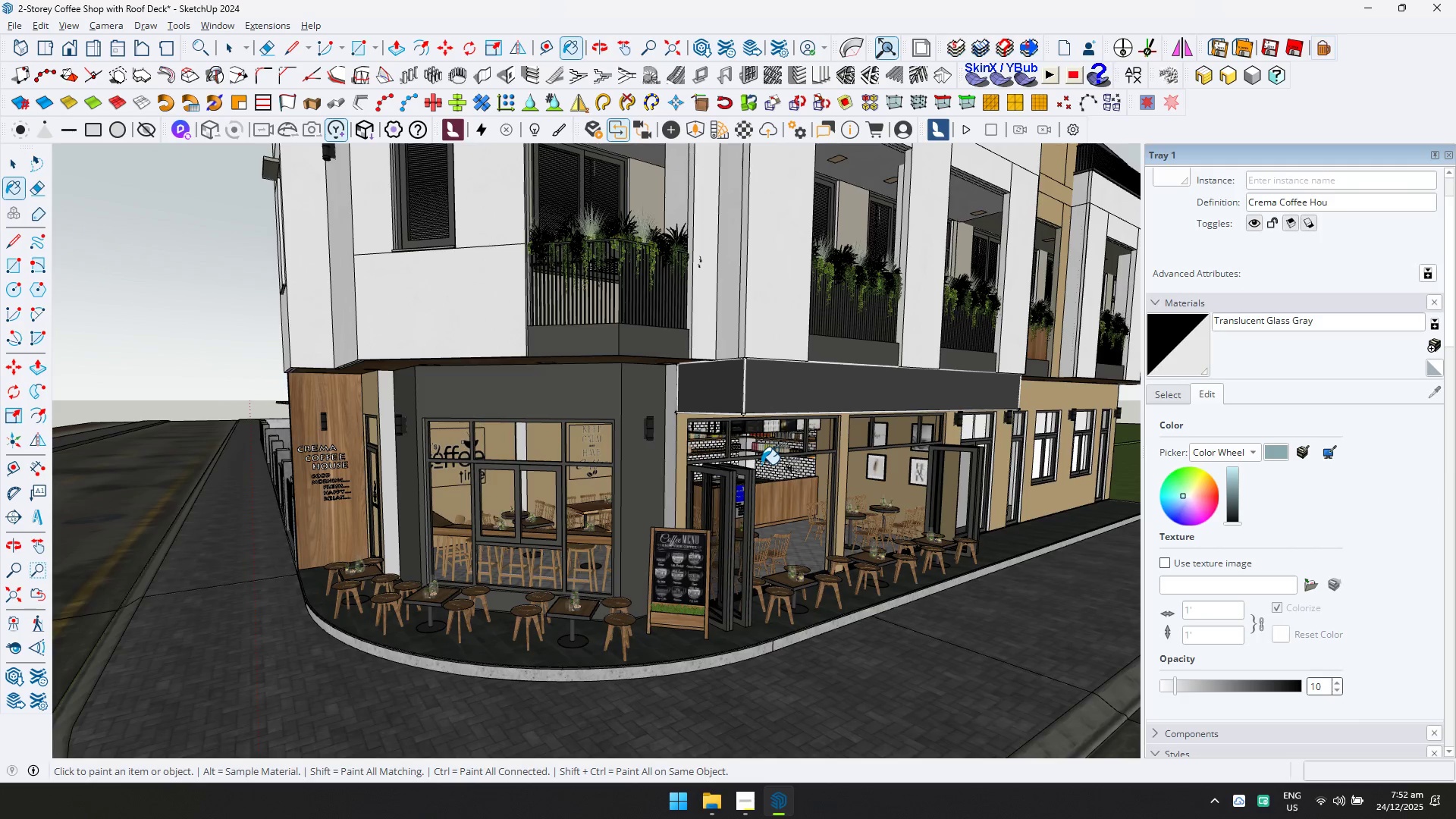 
key(Space)
 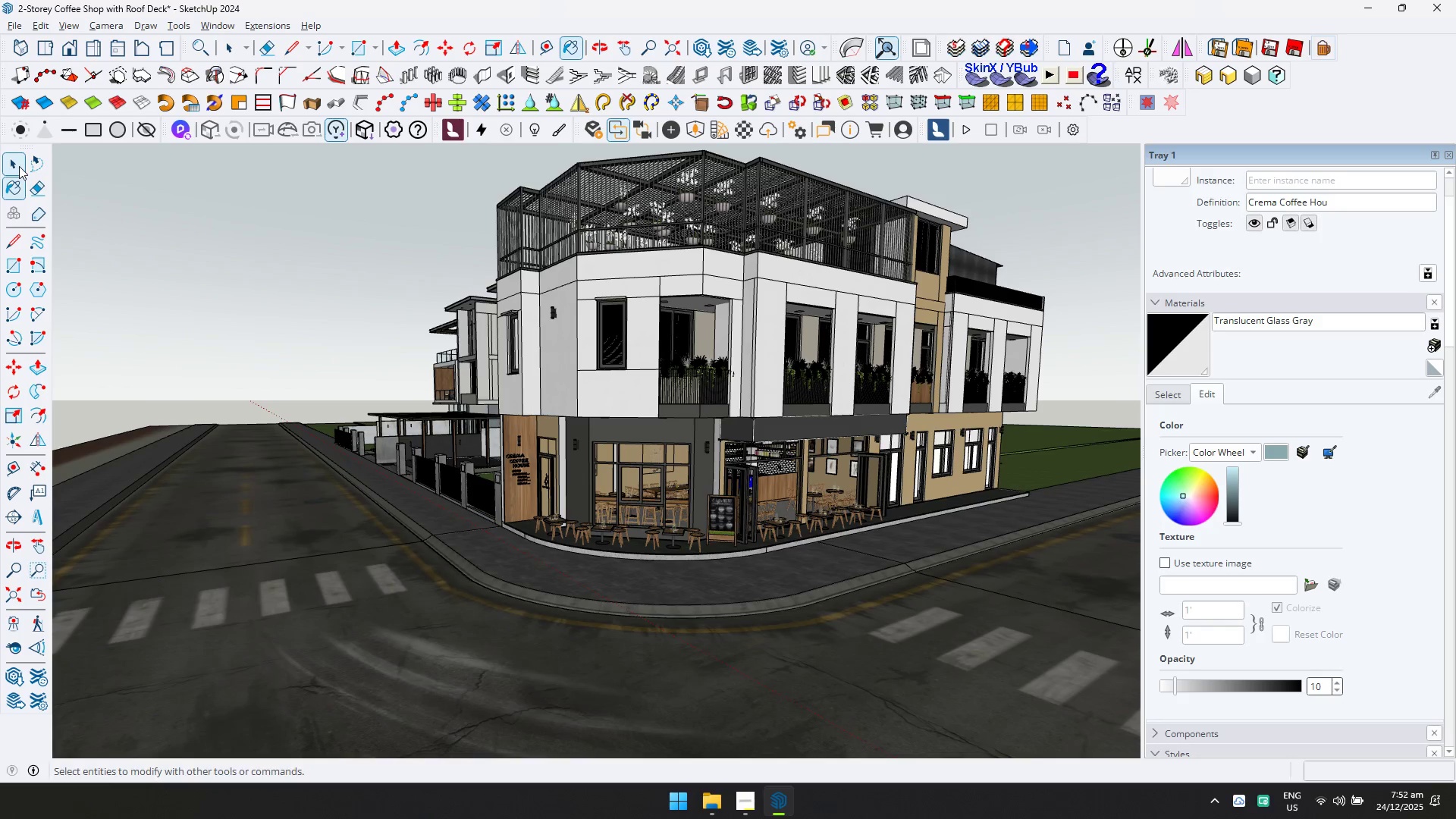 
scroll: coordinate [761, 466], scroll_direction: down, amount: 5.0
 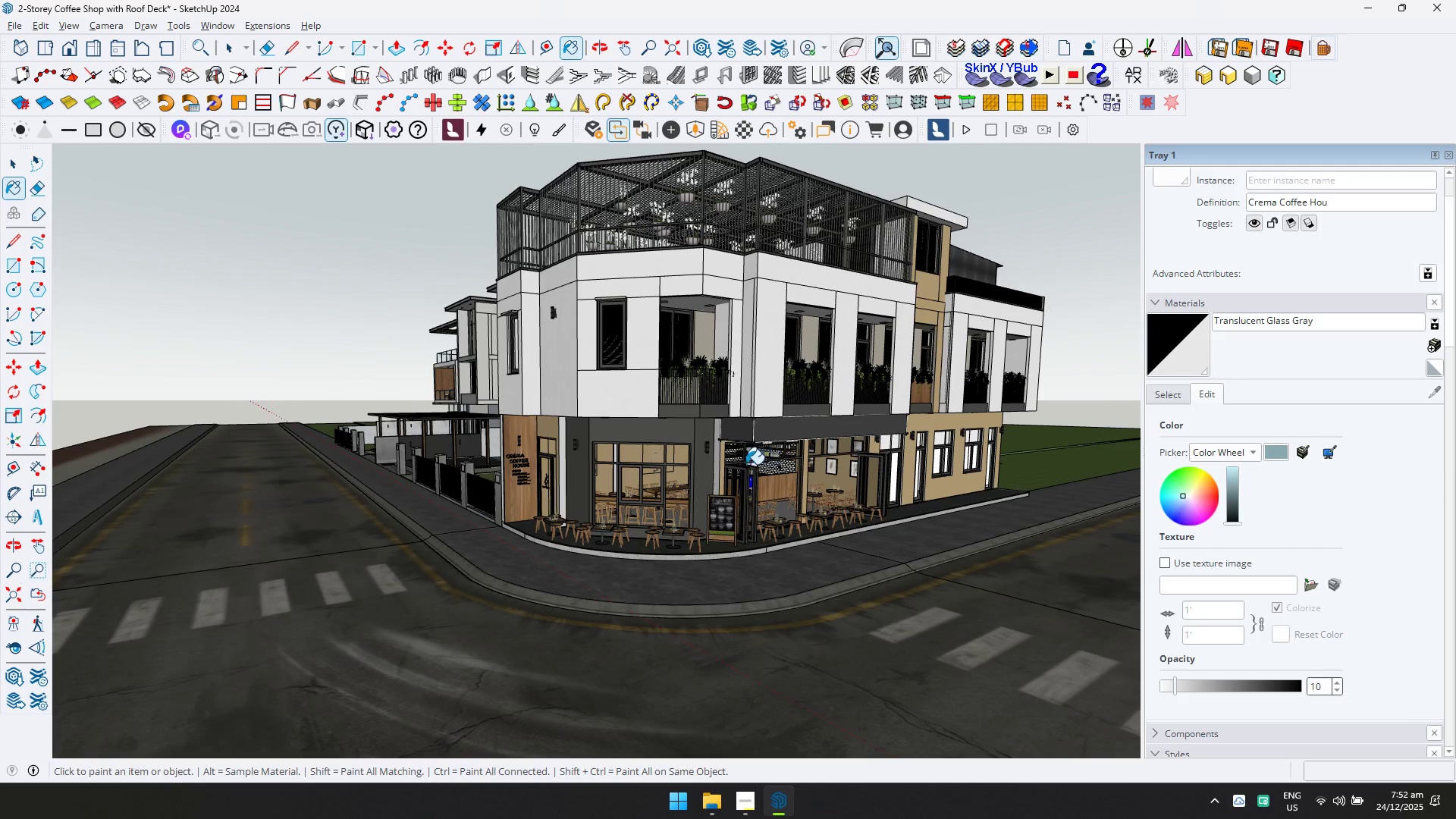 
scroll: coordinate [776, 472], scroll_direction: up, amount: 18.0
 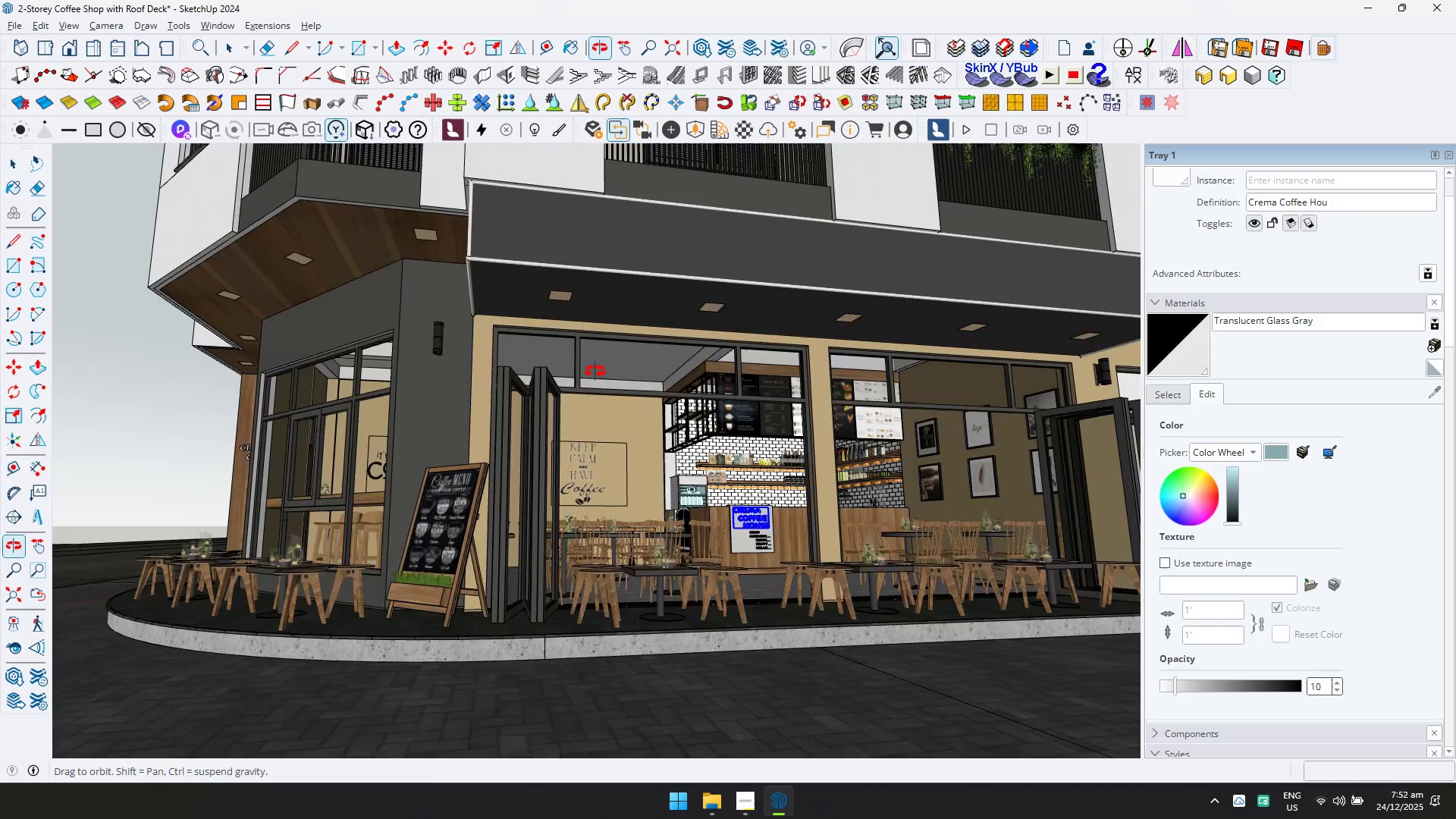 
hold_key(key=ShiftLeft, duration=0.41)
 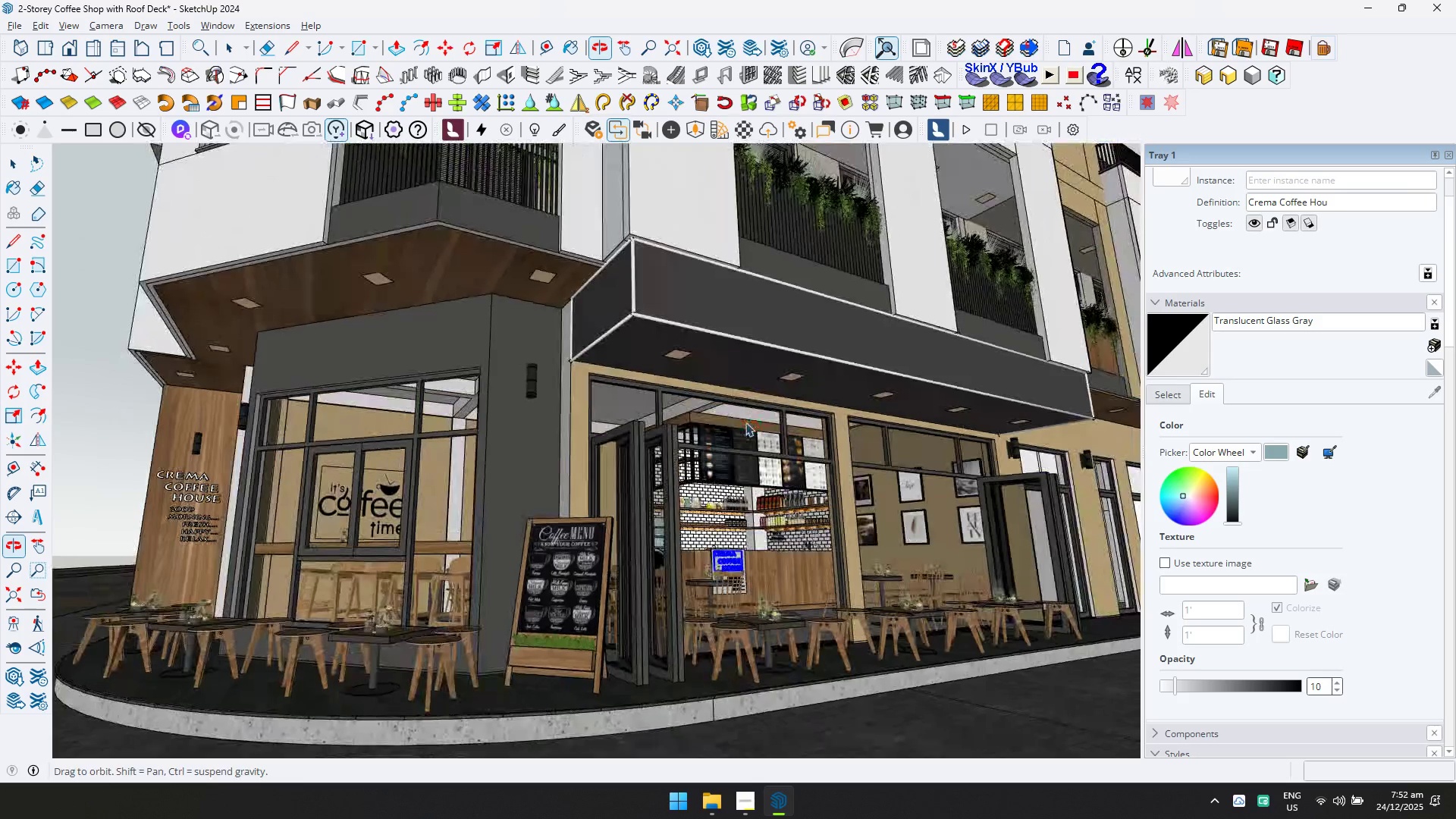 
hold_key(key=ShiftLeft, duration=0.47)
 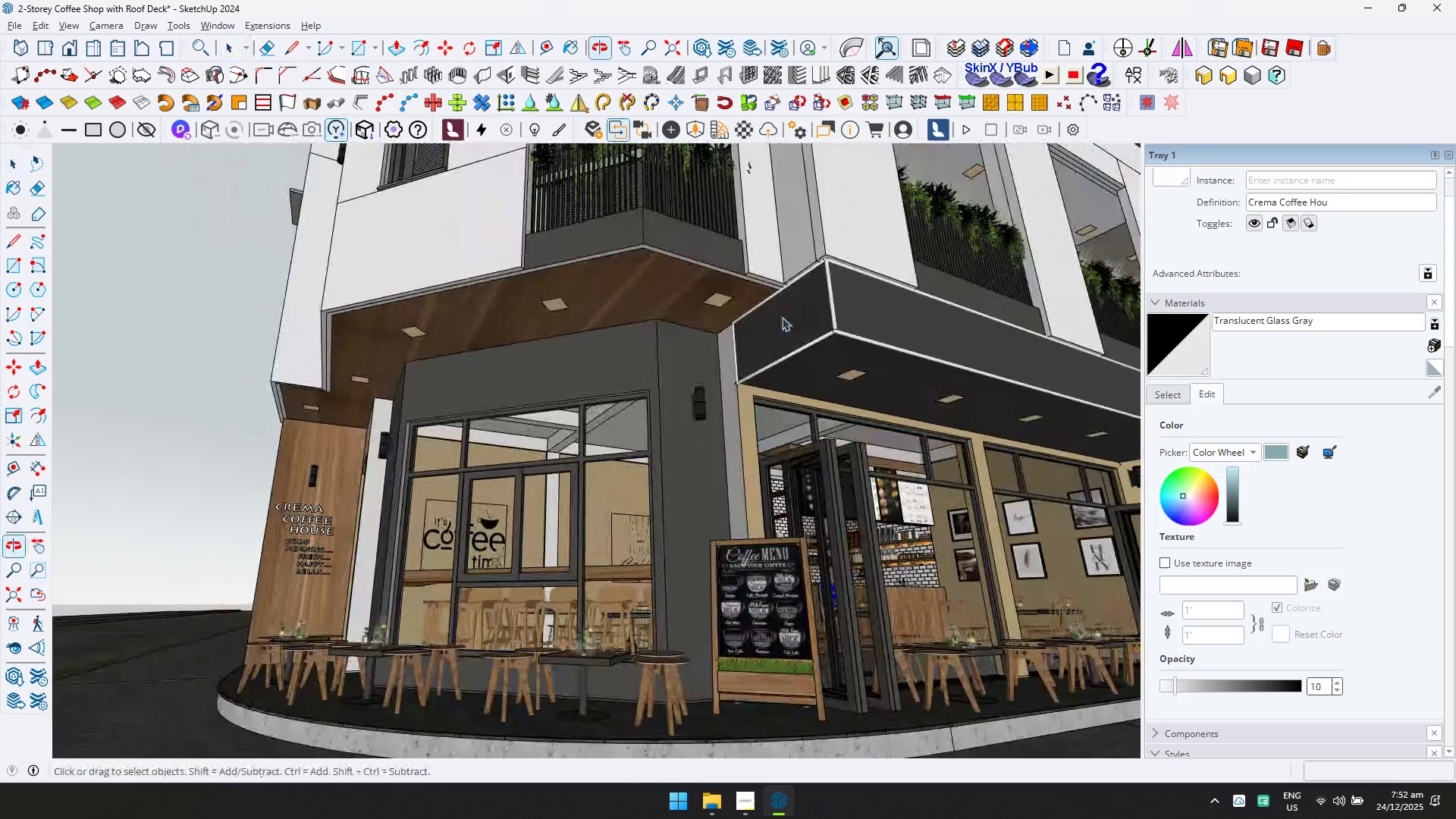 
scroll: coordinate [729, 296], scroll_direction: up, amount: 10.0
 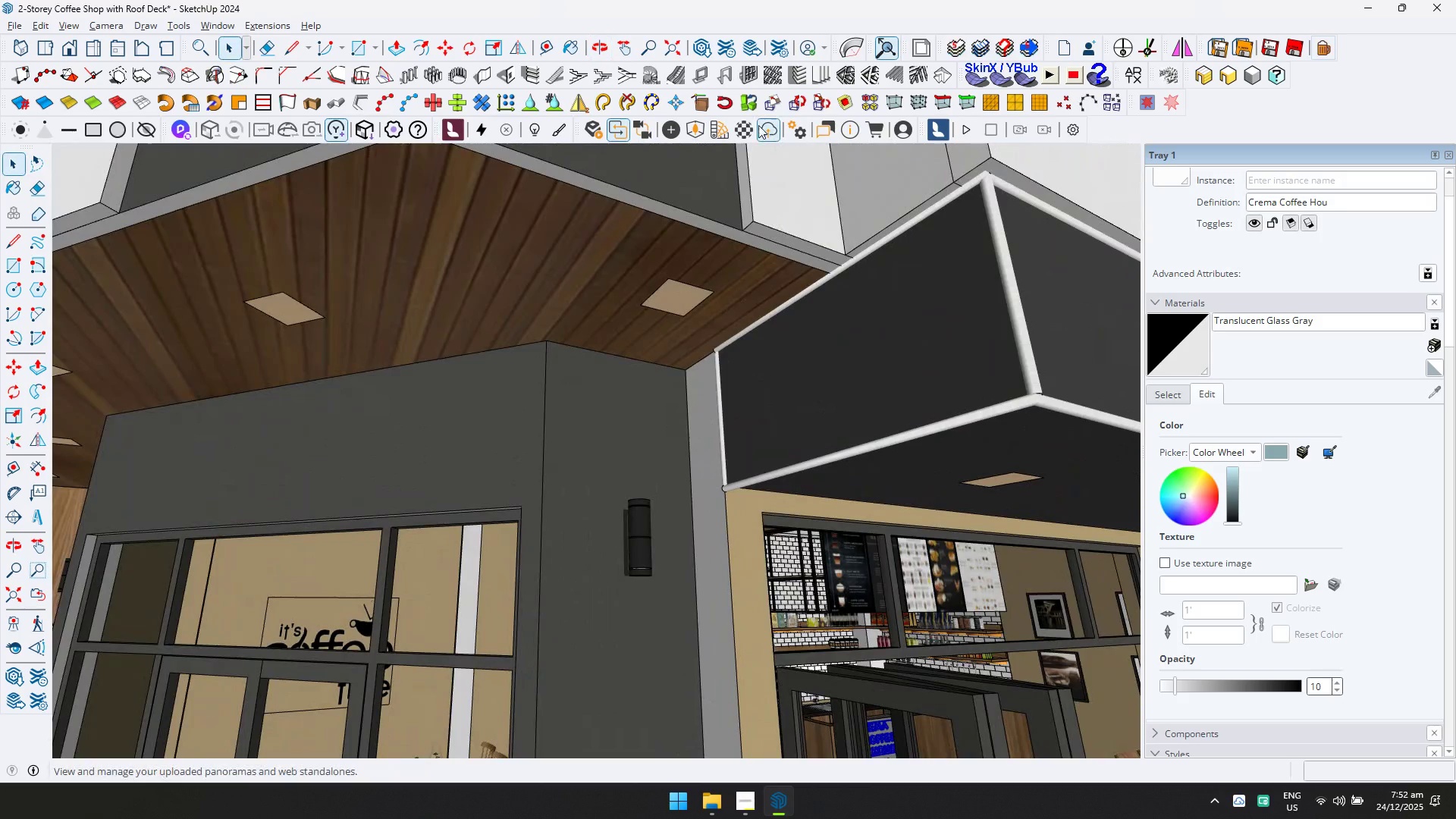 
left_click([742, 131])
 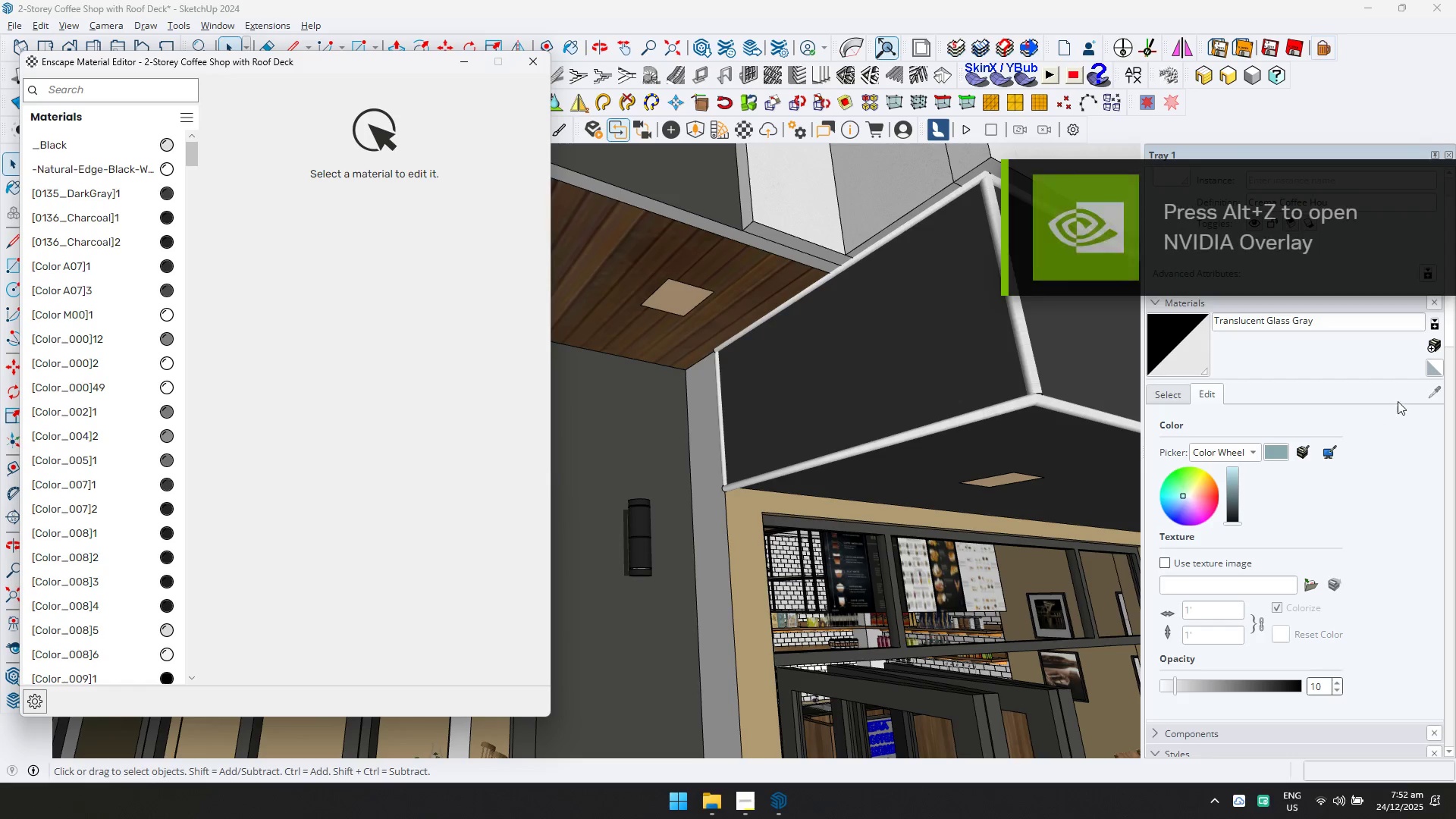 
left_click([1183, 397])
 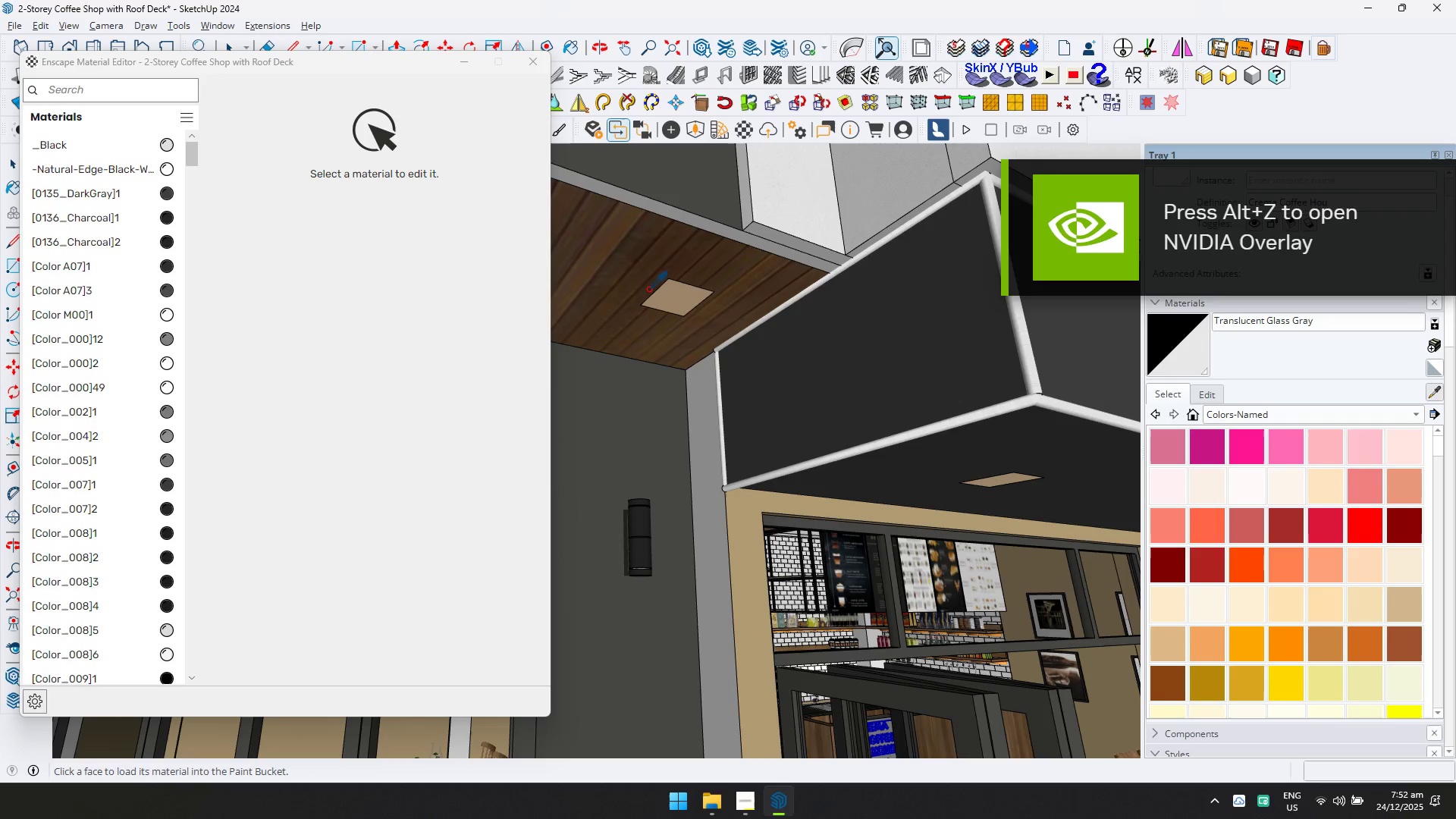 
left_click([677, 293])
 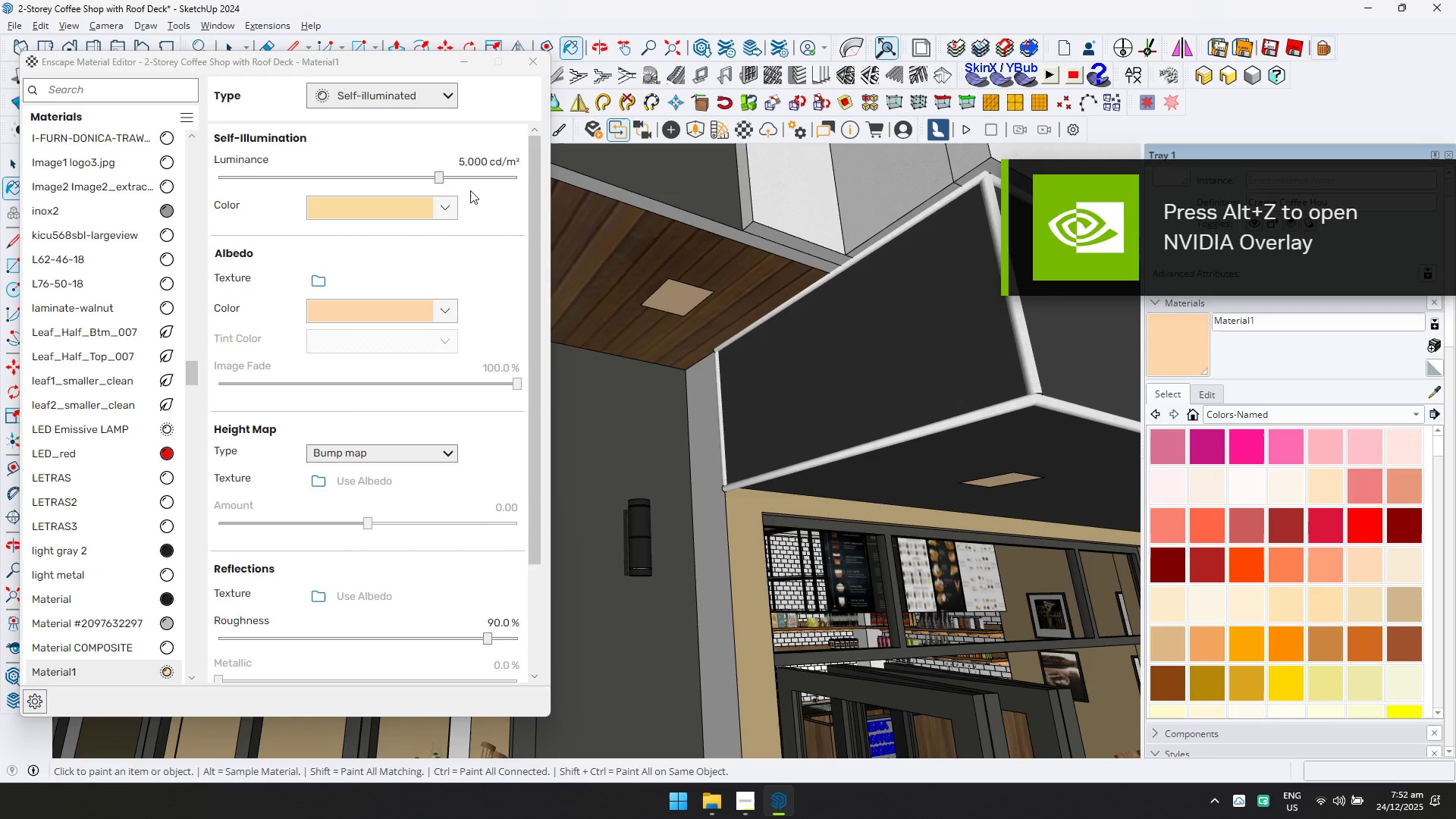 
left_click_drag(start_coordinate=[466, 177], to_coordinate=[540, 179])
 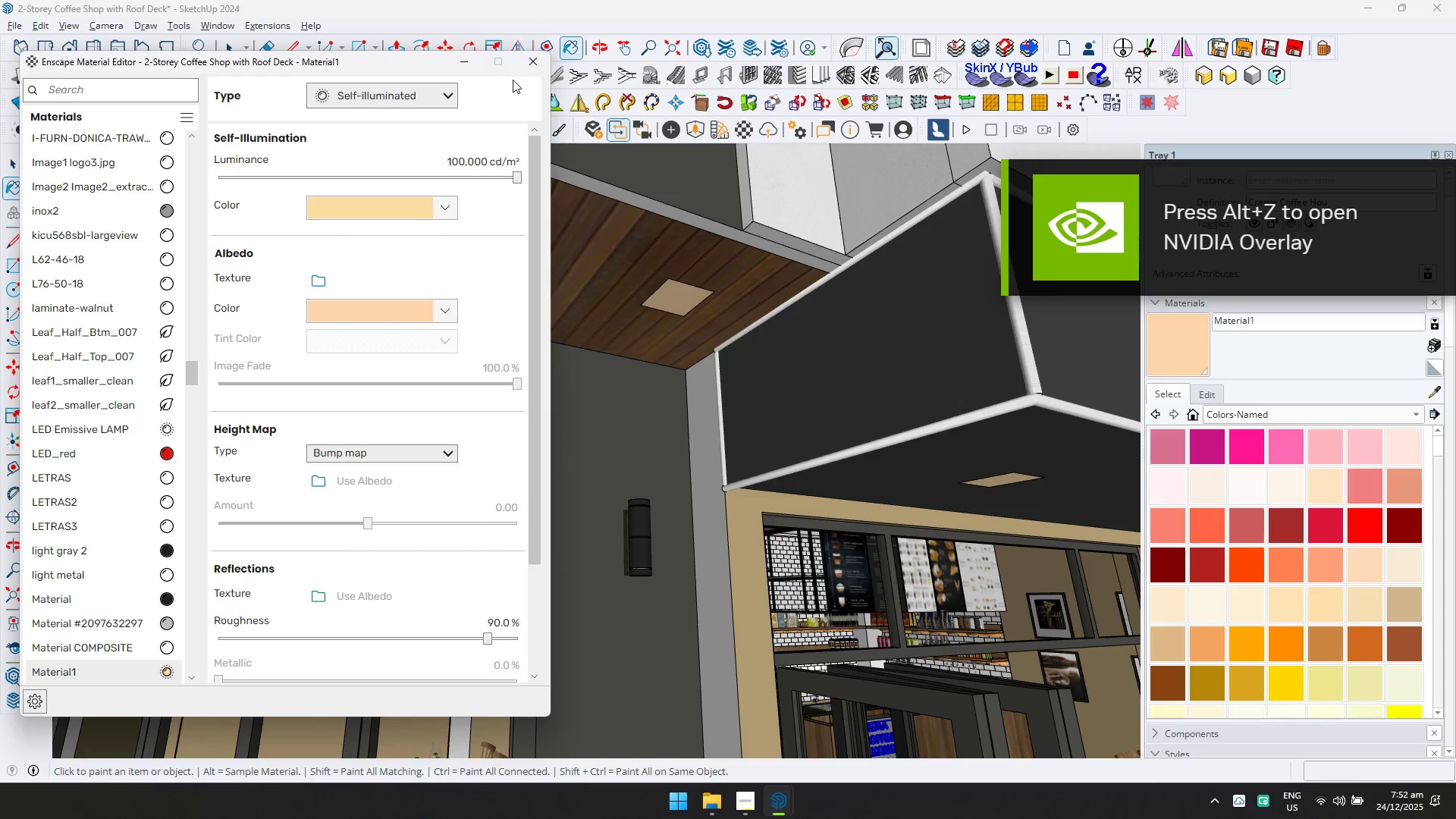 
left_click([469, 64])
 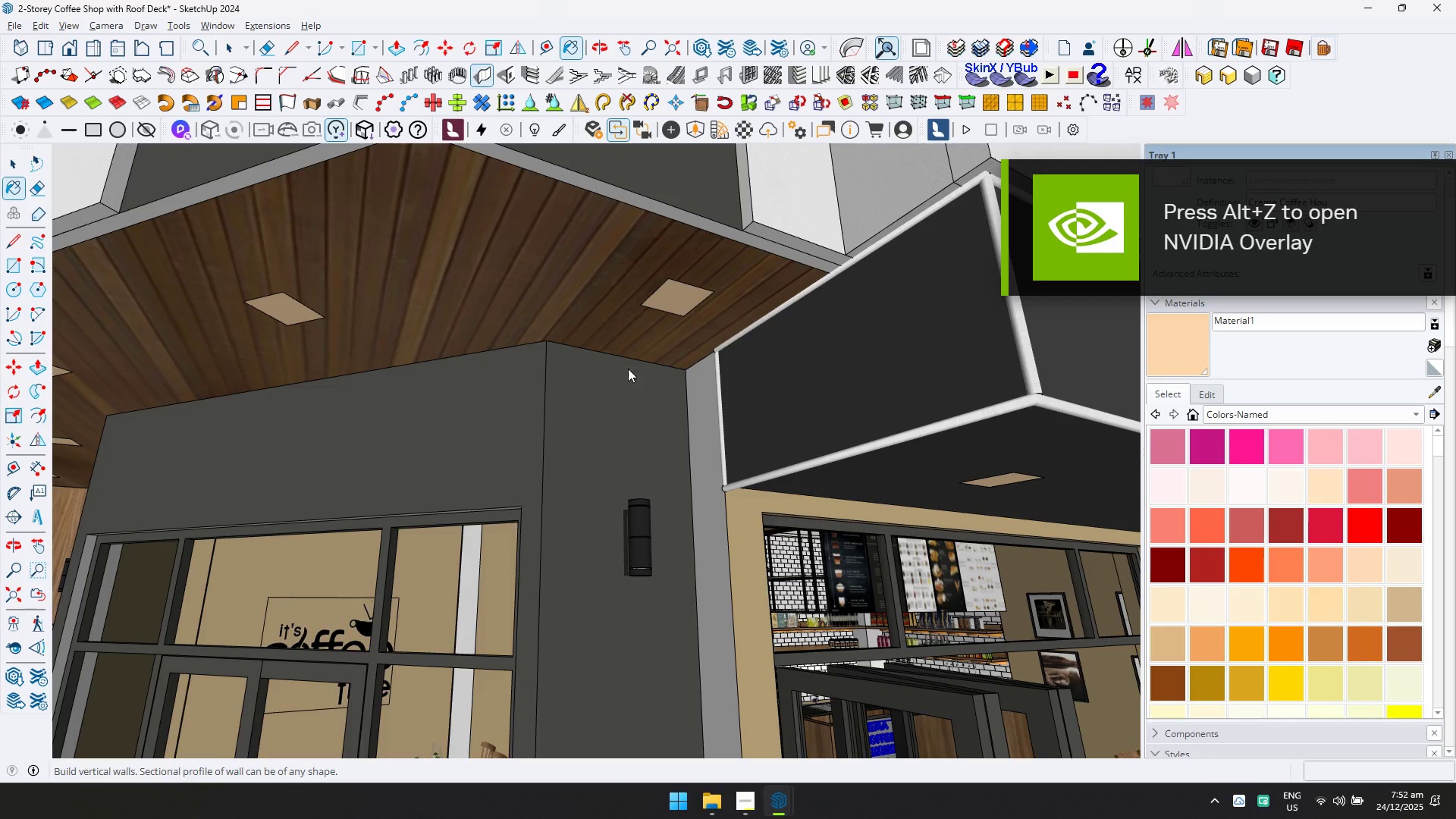 
key(Space)
 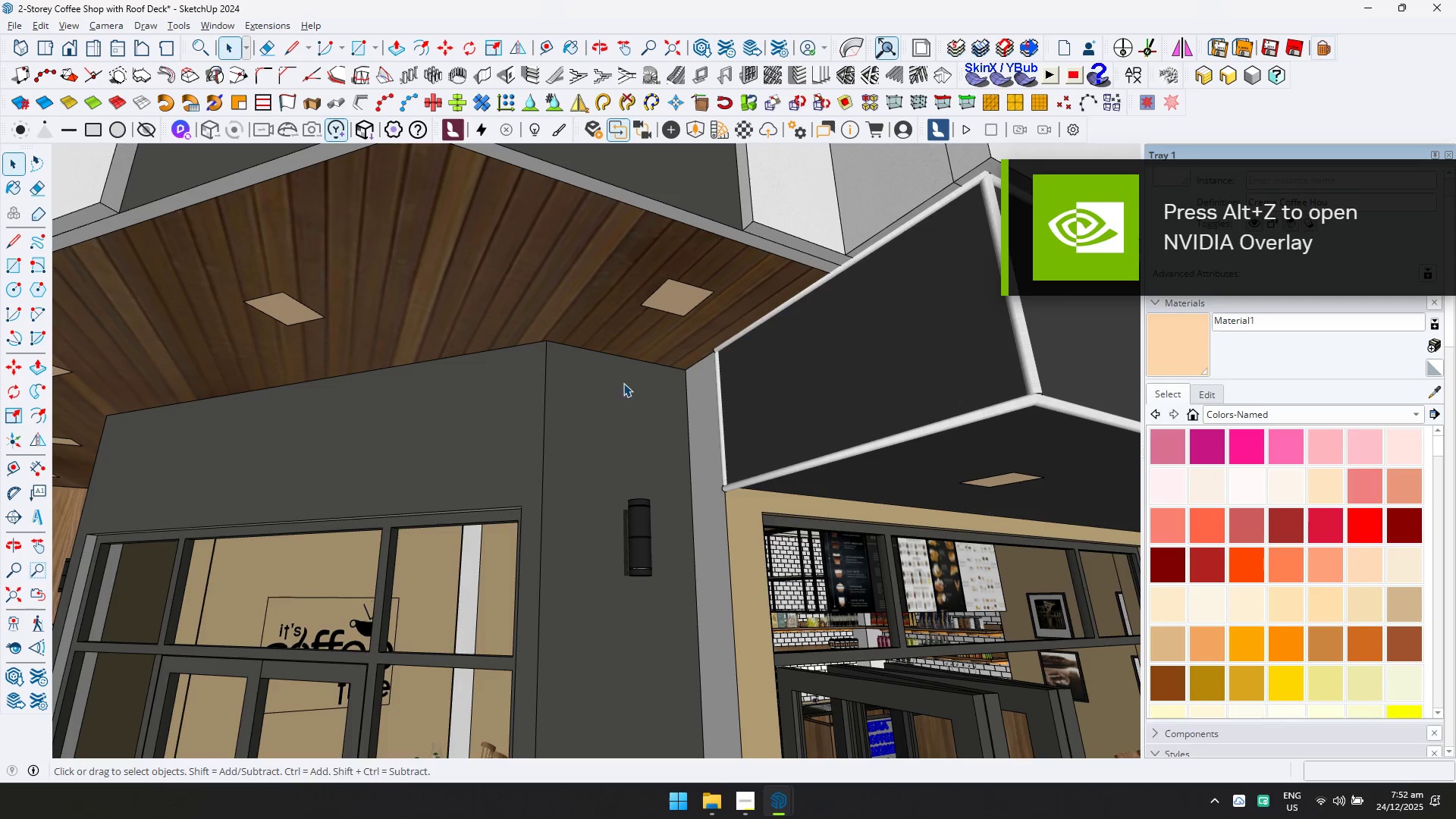 
hold_key(key=ShiftLeft, duration=0.48)
 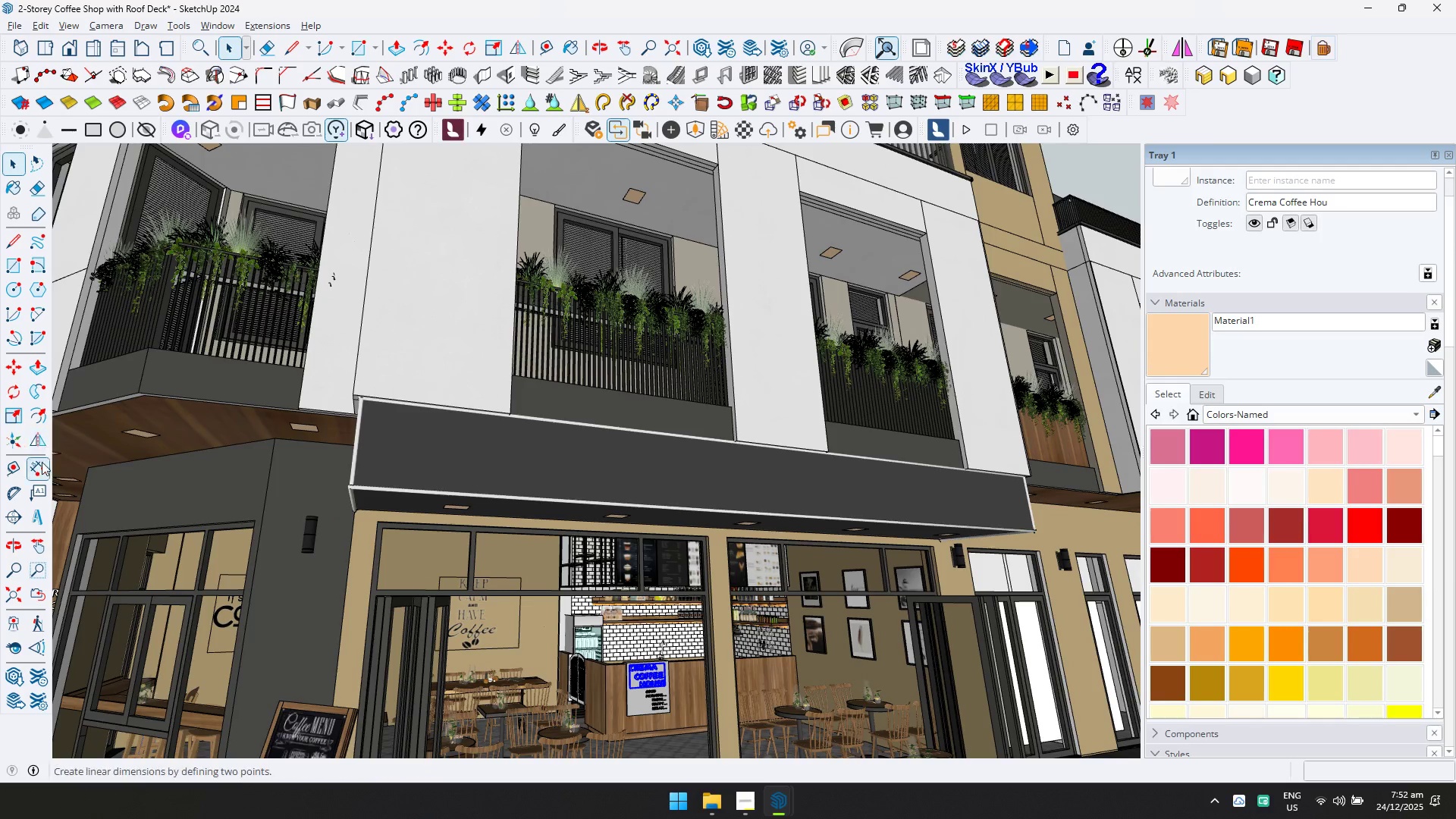 
scroll: coordinate [692, 438], scroll_direction: down, amount: 16.0
 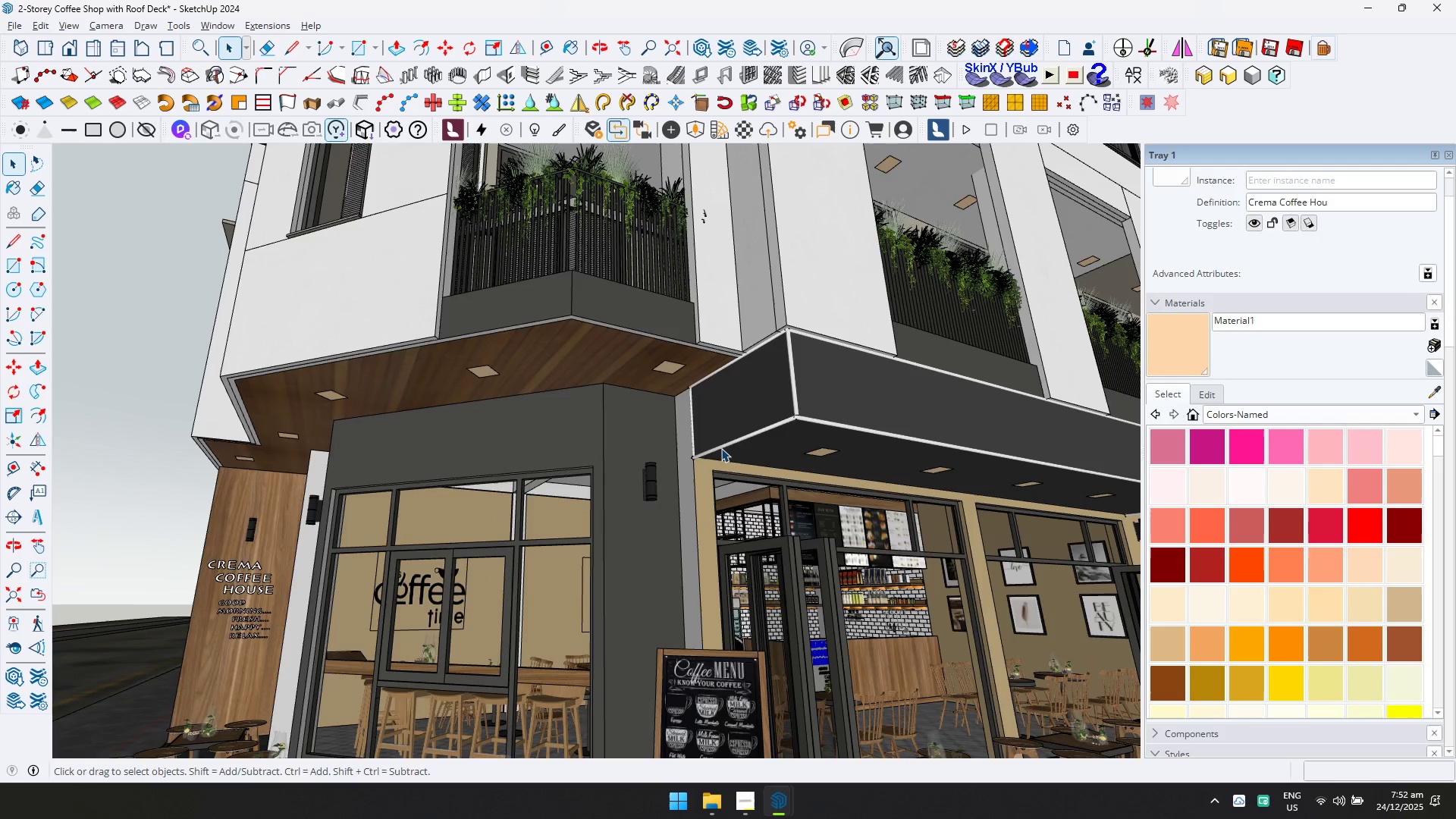 
left_click([38, 519])
 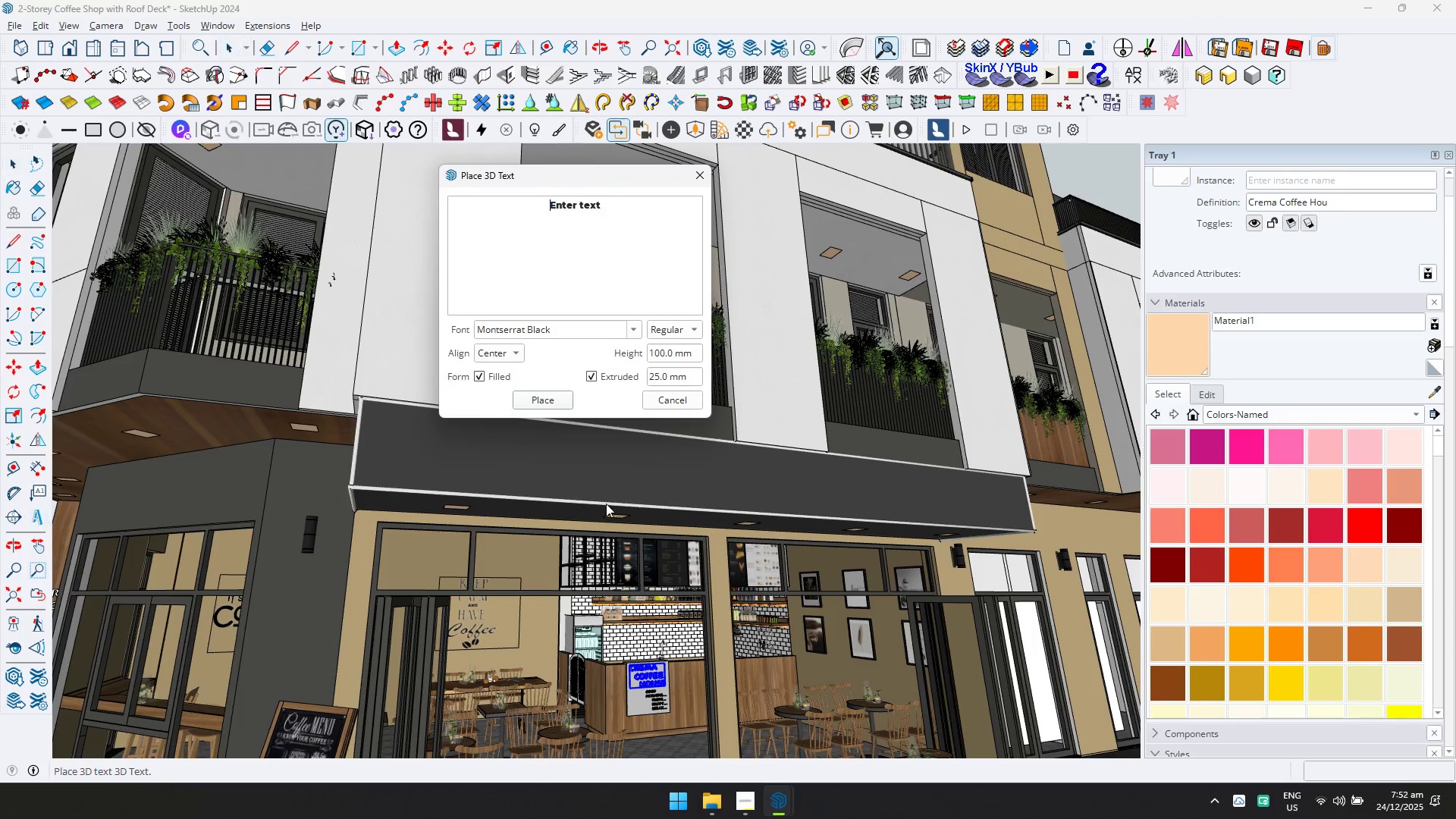 
key(Alt+AltLeft)
 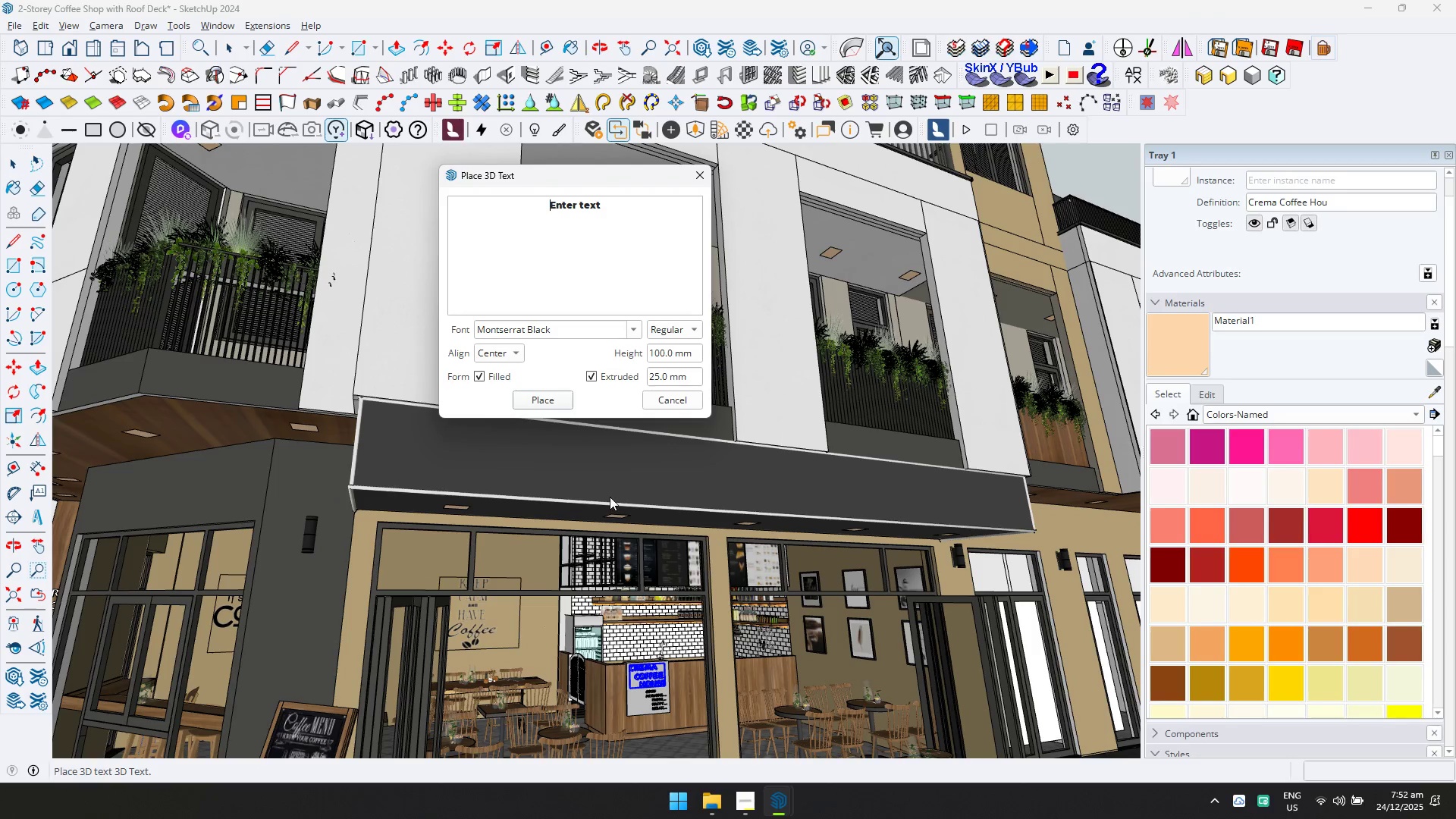 
key(Alt+Tab)
 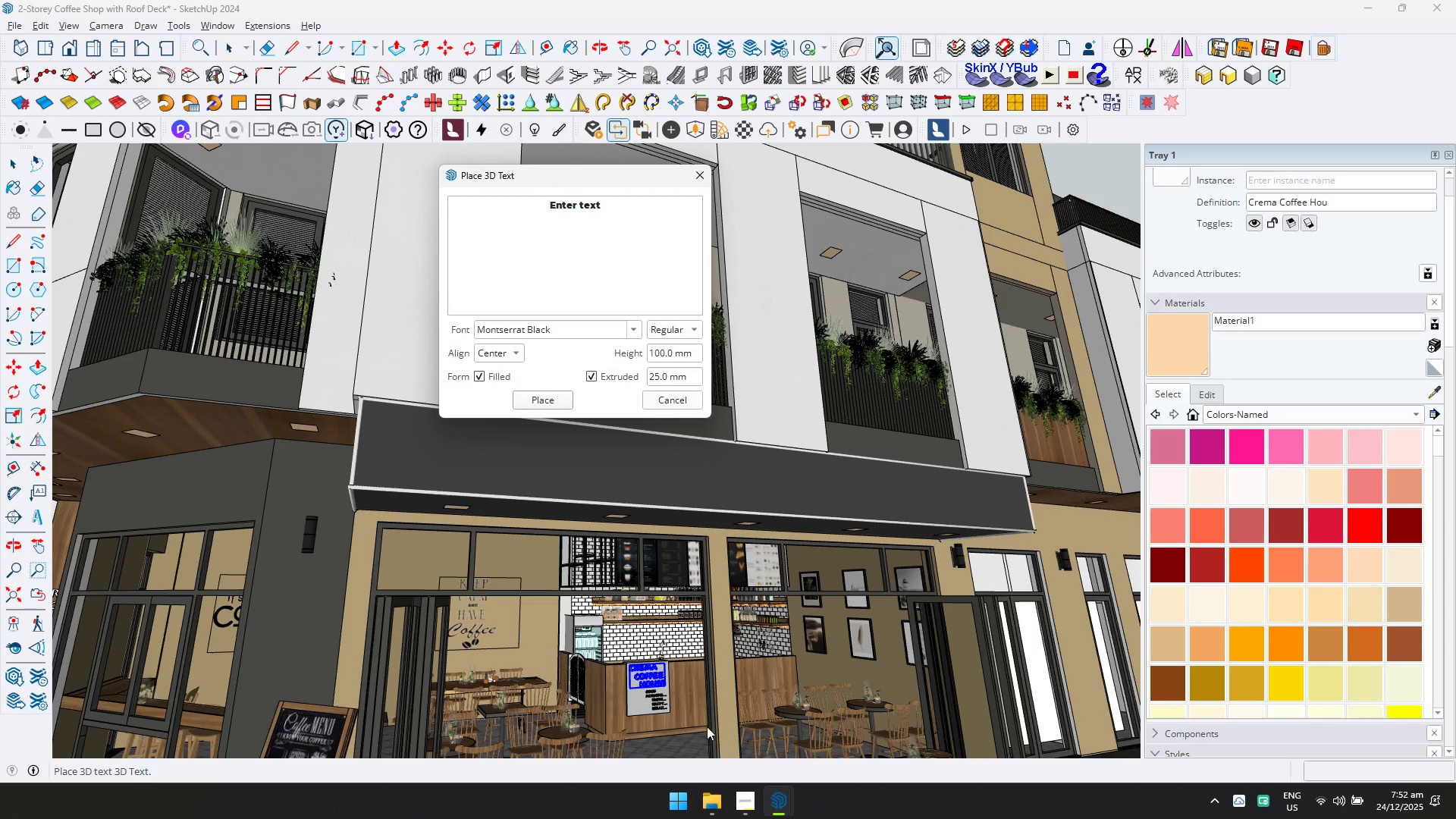 
left_click([745, 805])